 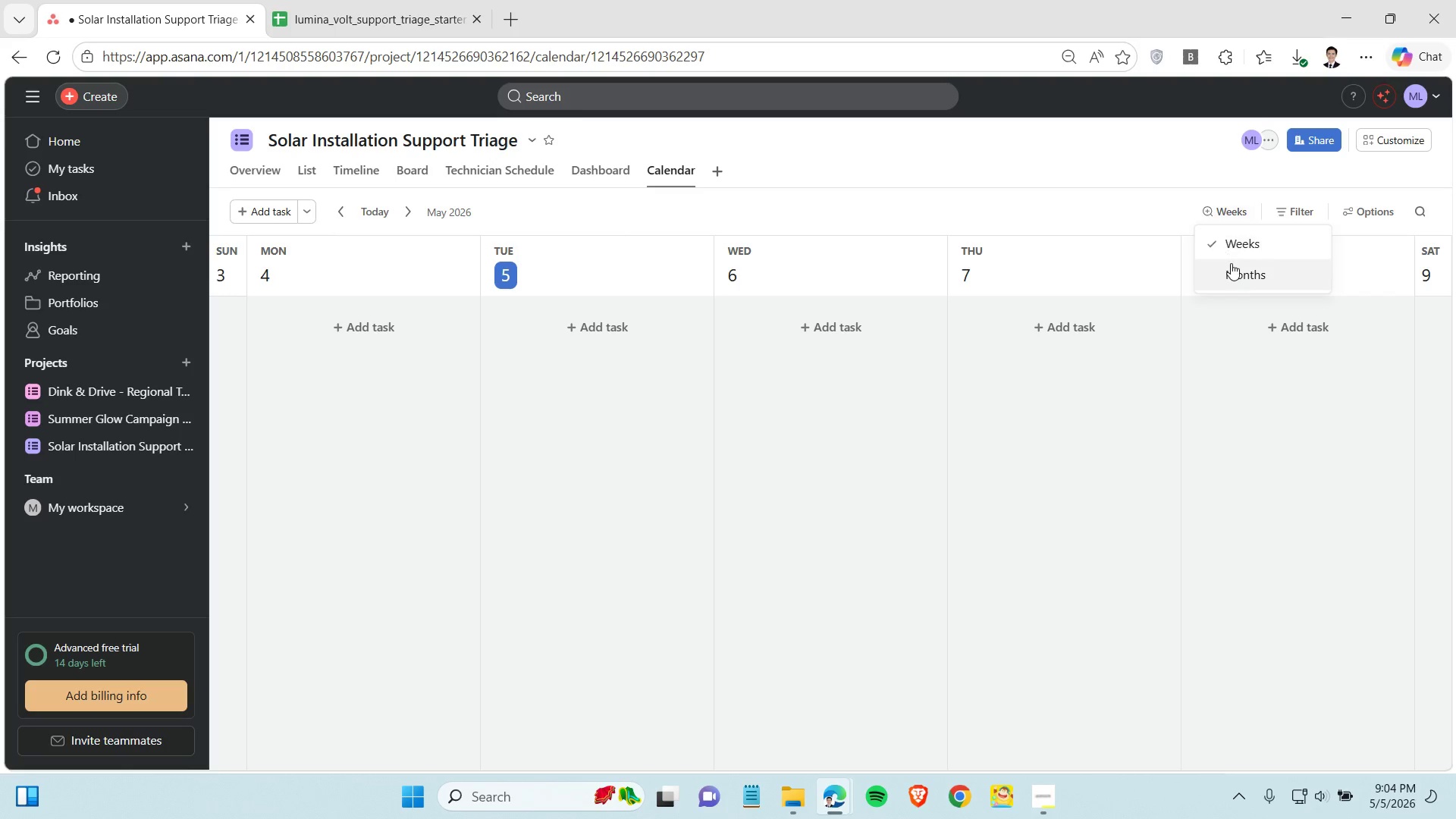 
left_click([1232, 268])
 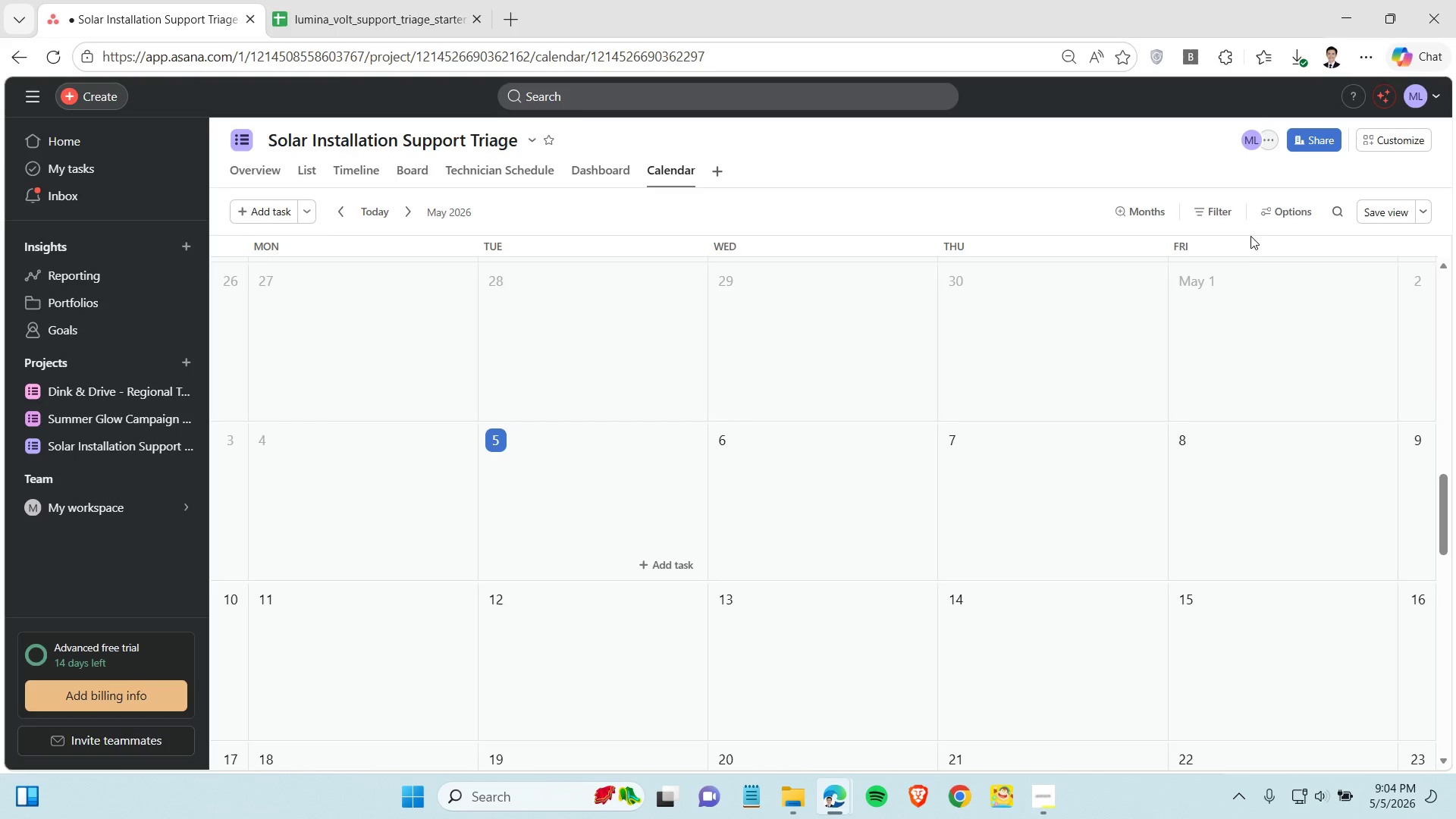 
left_click([1216, 209])
 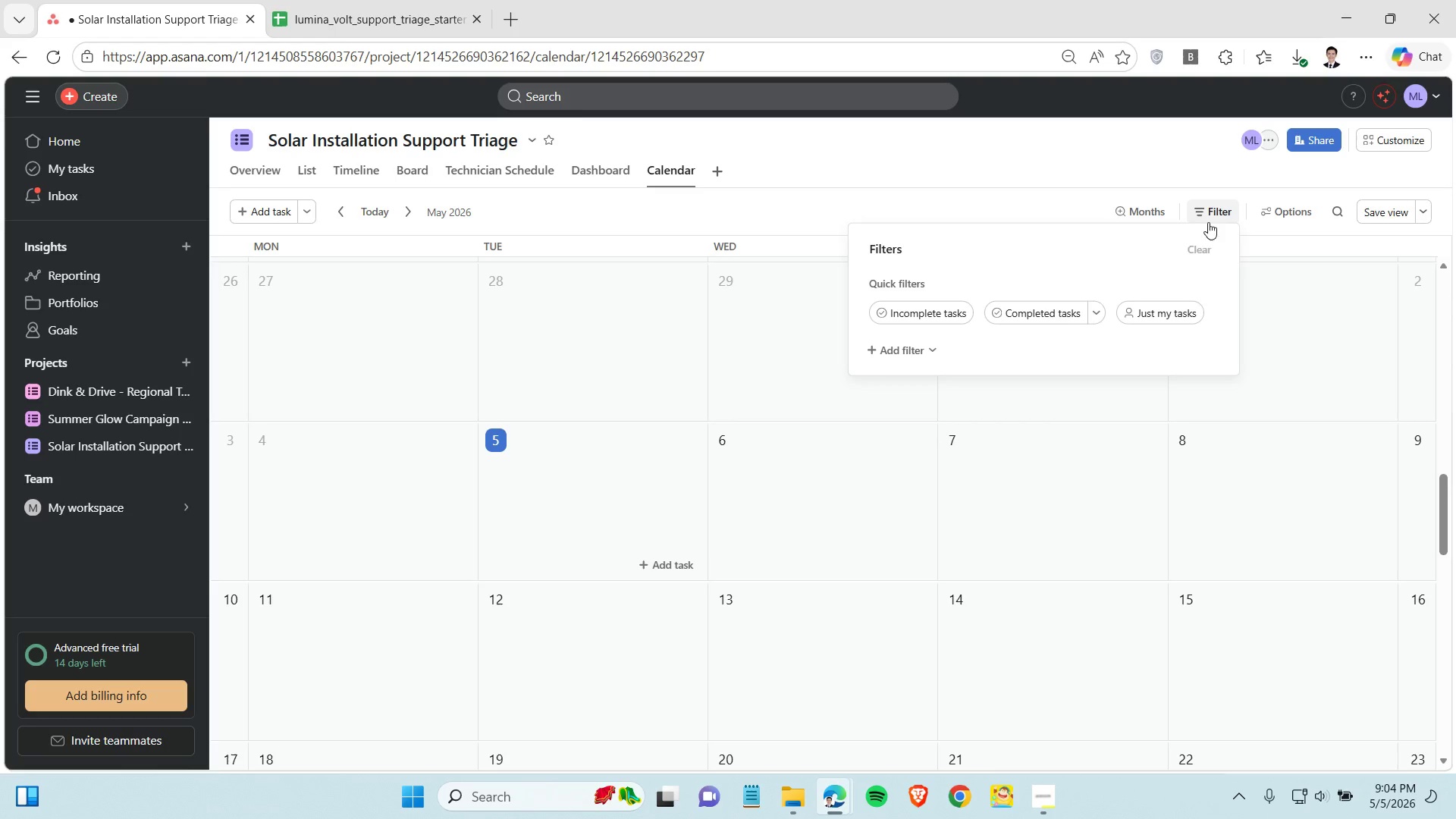 
wait(6.55)
 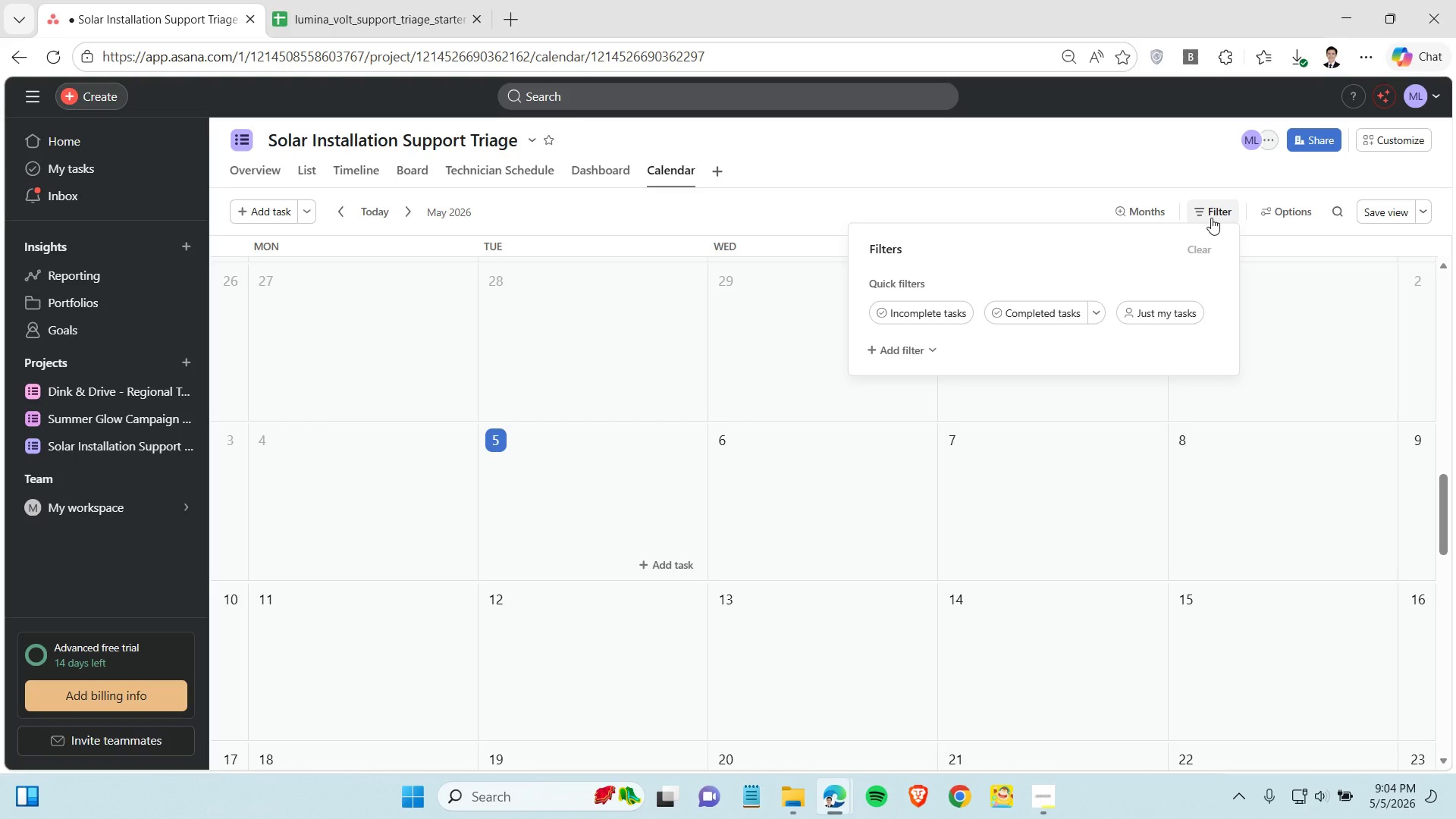 
left_click([900, 347])
 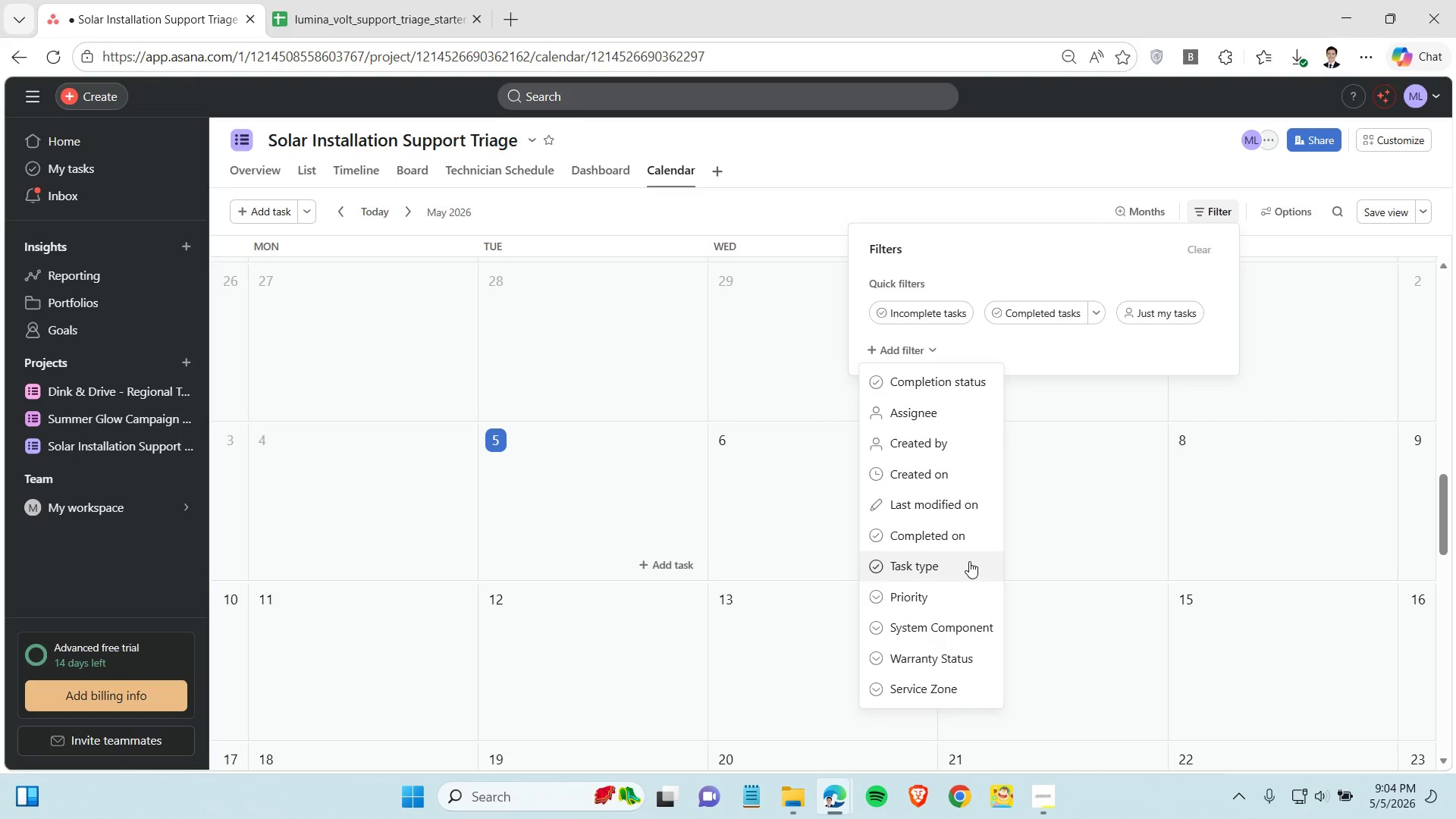 
scroll: coordinate [905, 572], scroll_direction: down, amount: 4.0
 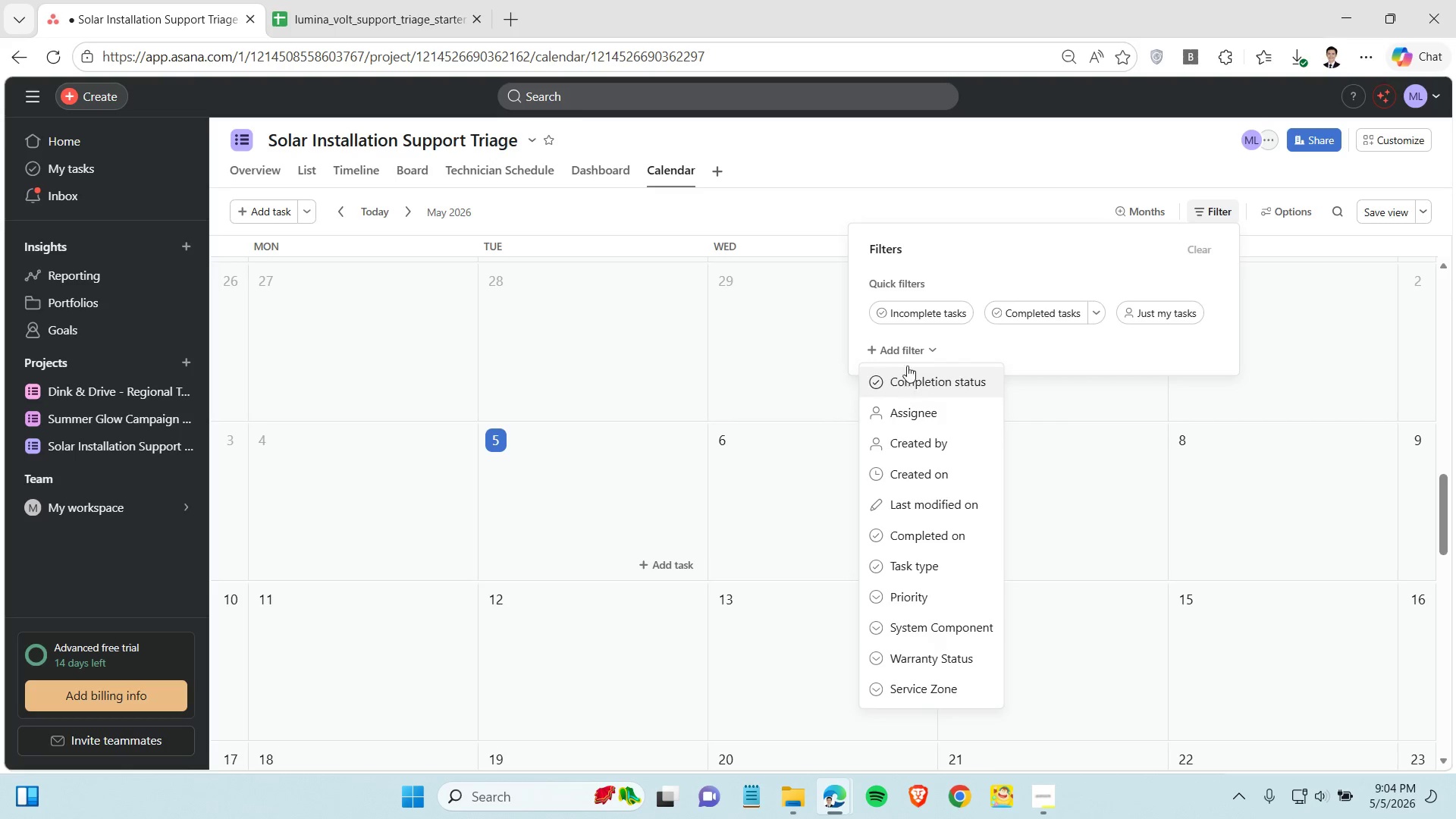 
left_click([901, 347])
 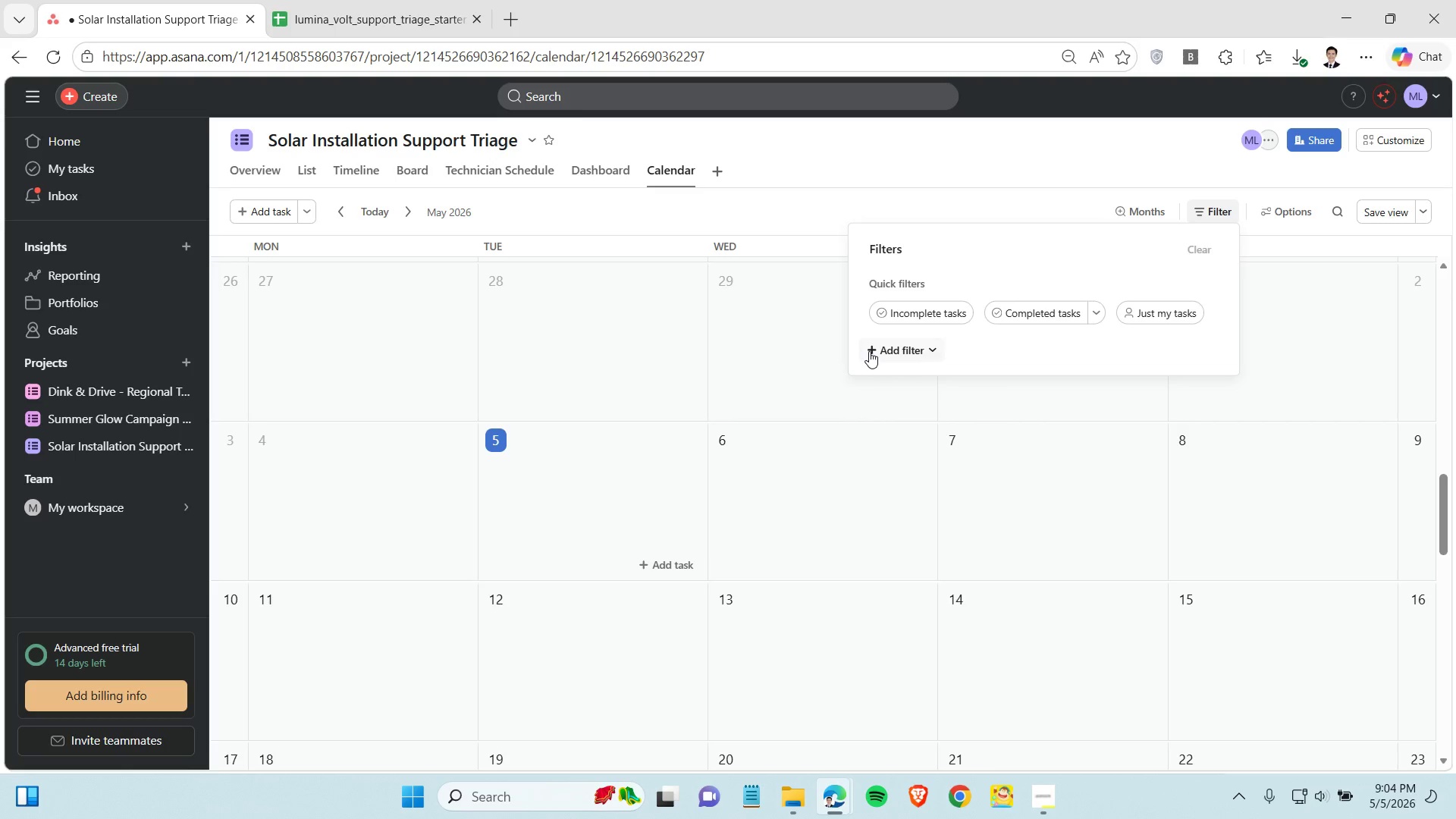 
left_click([869, 351])
 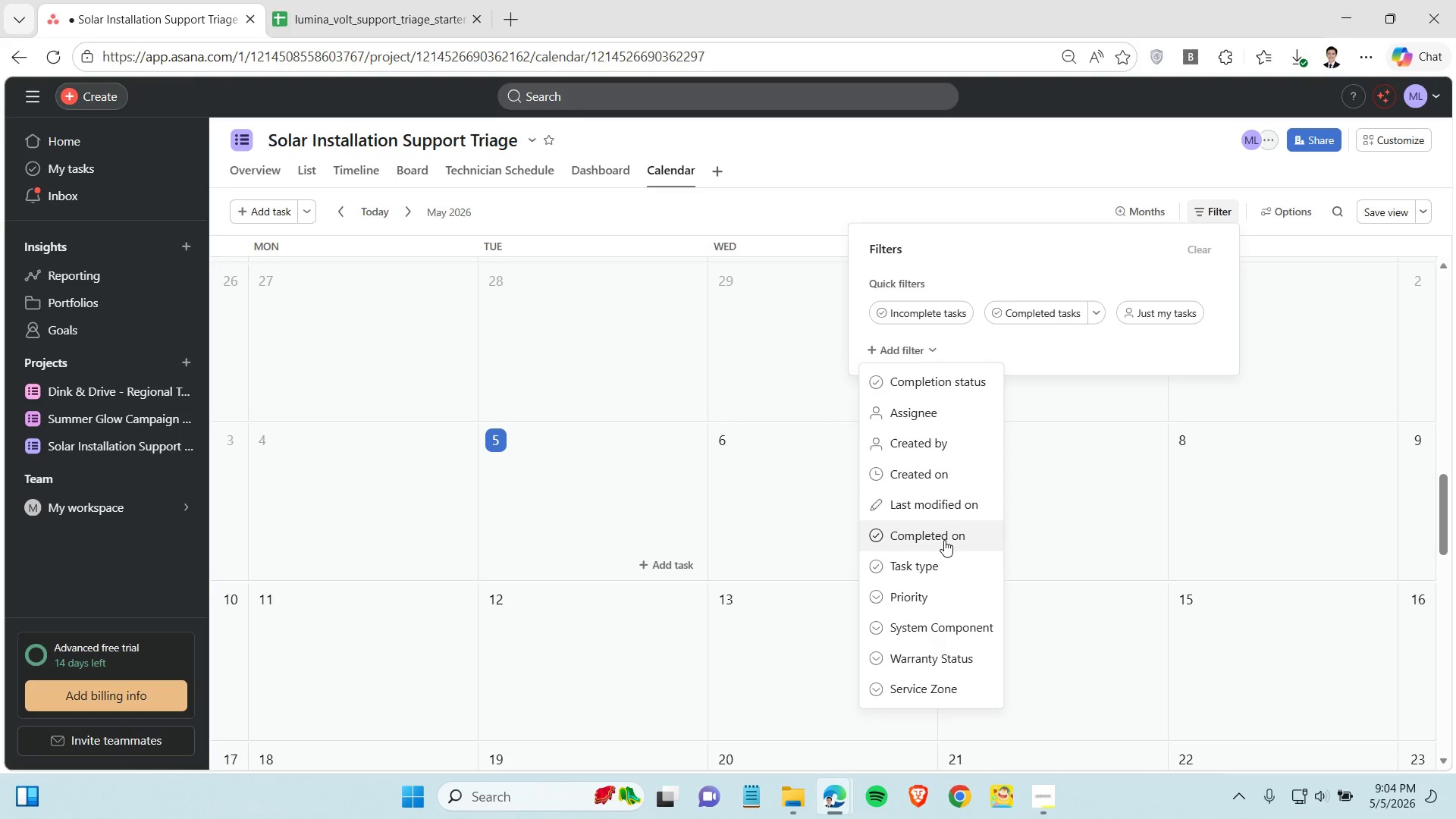 
scroll: coordinate [944, 671], scroll_direction: down, amount: 50.0
 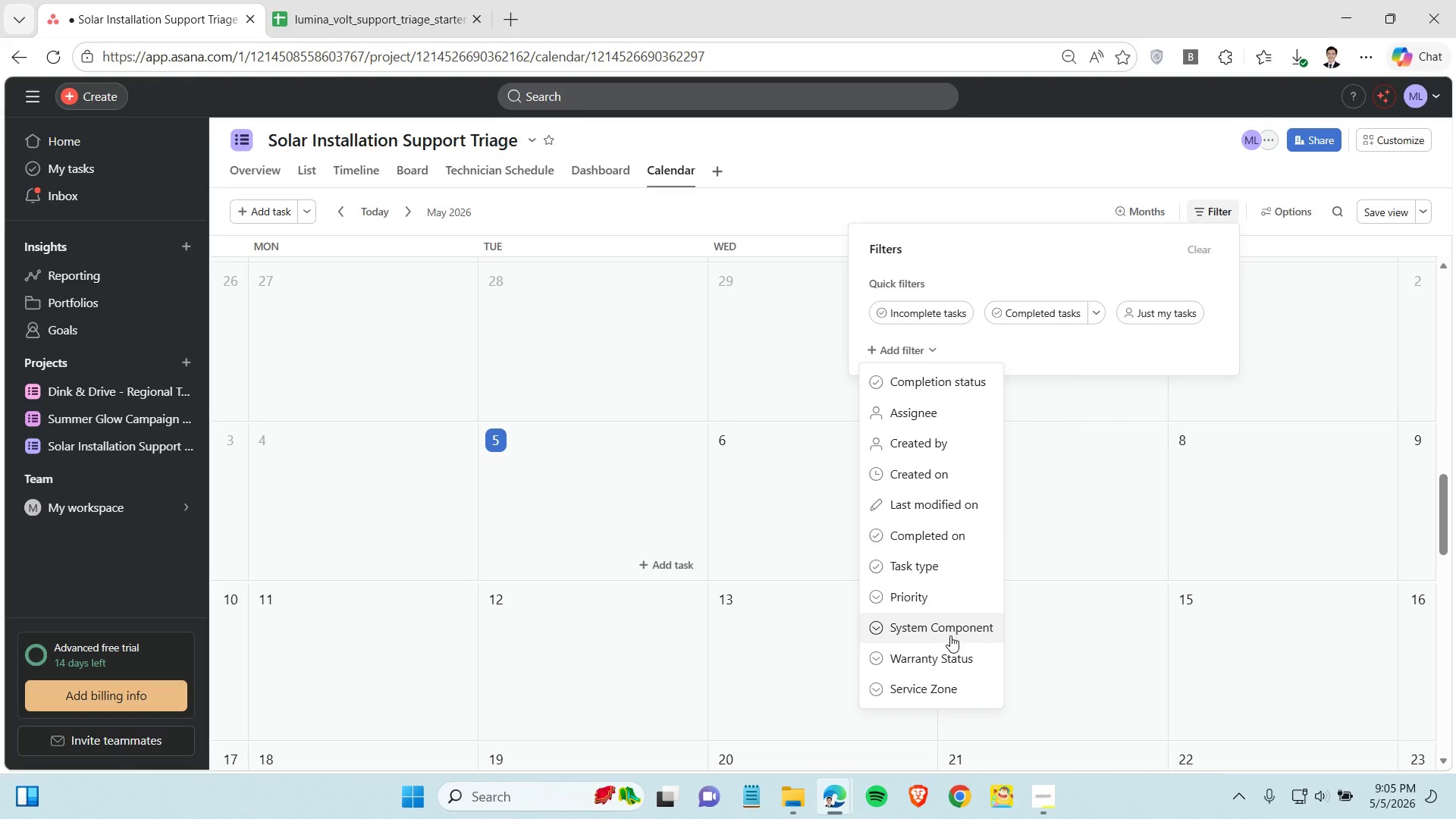 
scroll: coordinate [950, 633], scroll_direction: up, amount: 4.0
 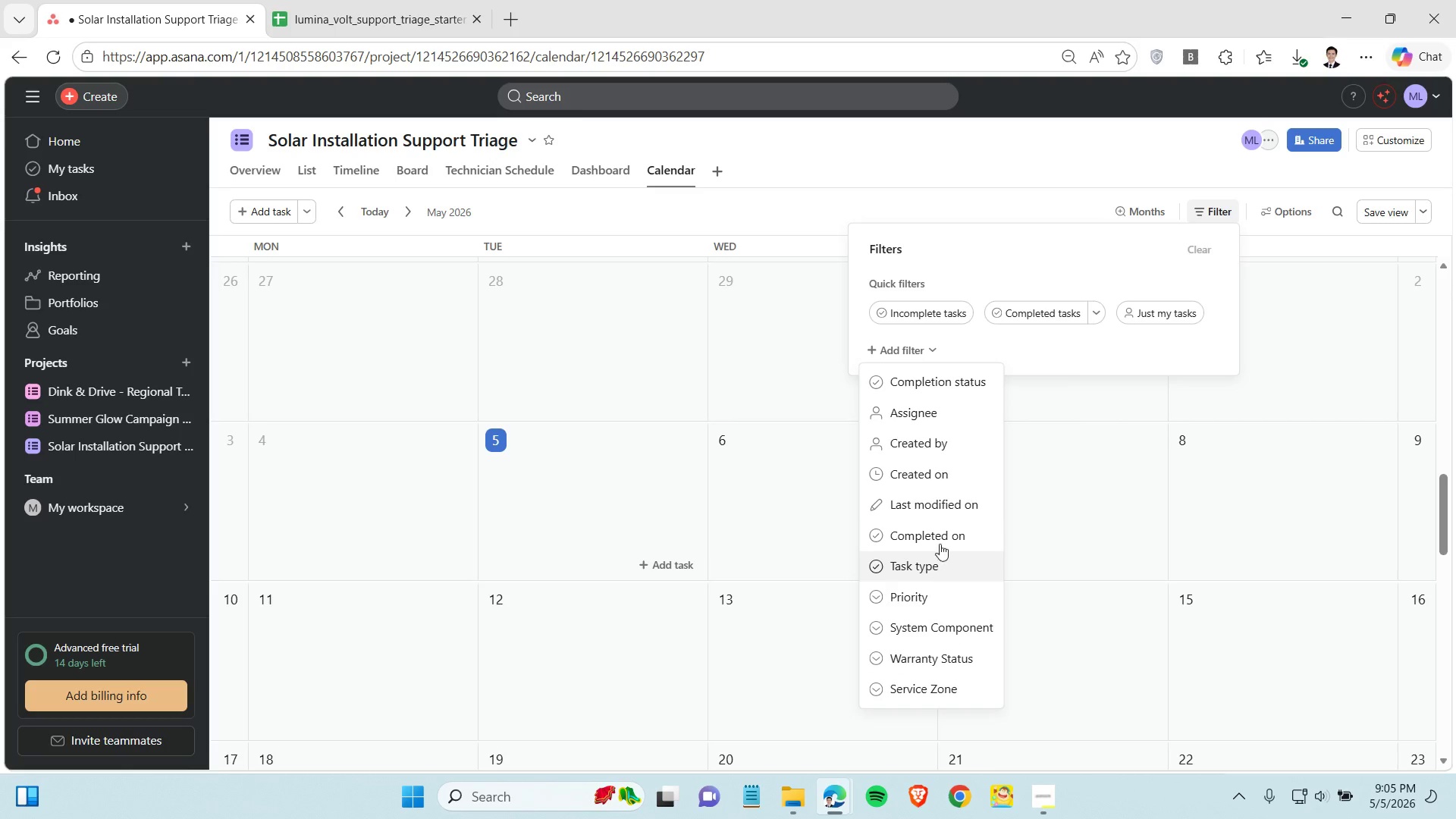 
scroll: coordinate [920, 566], scroll_direction: down, amount: 14.0
 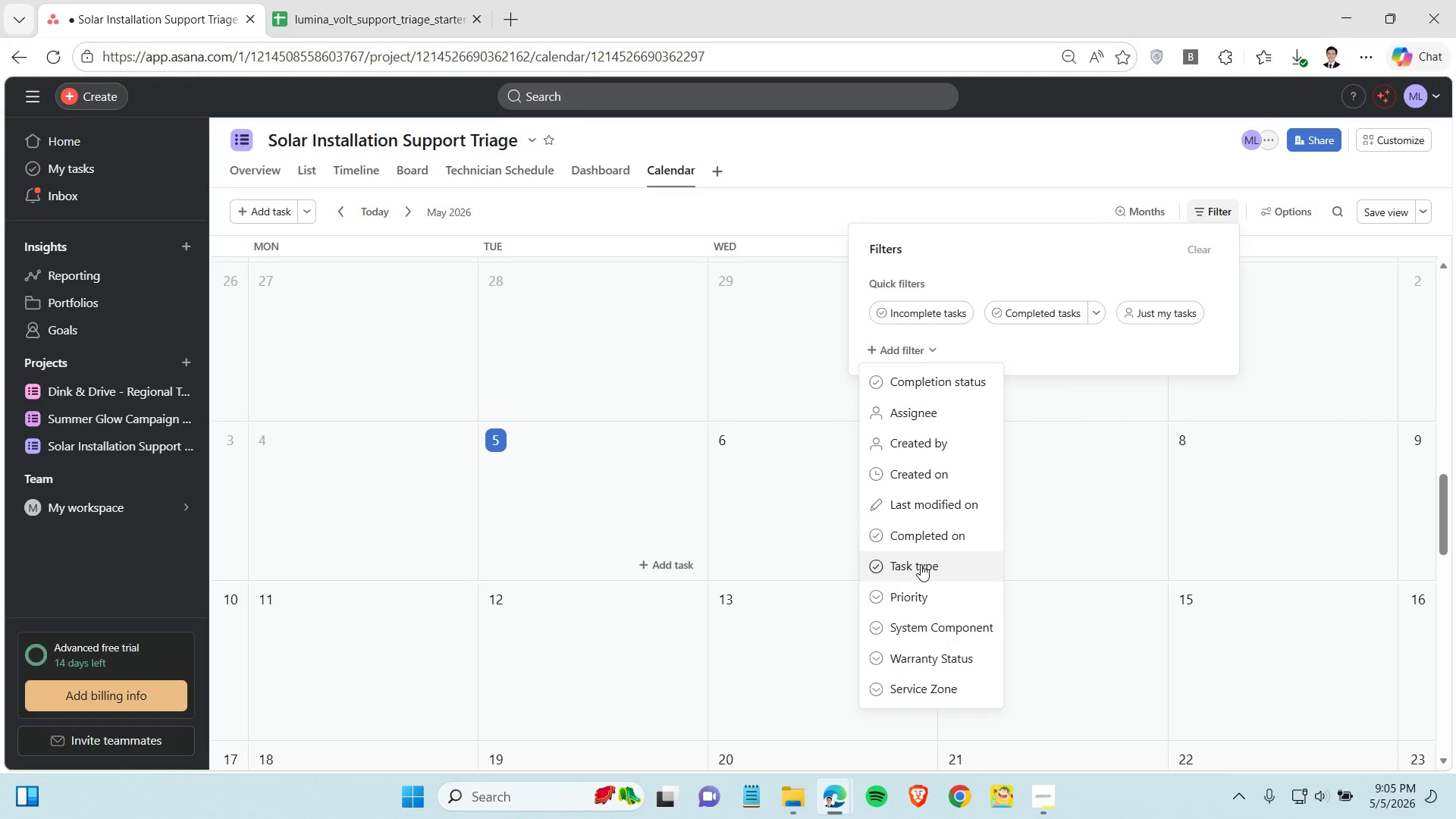 
wait(8.45)
 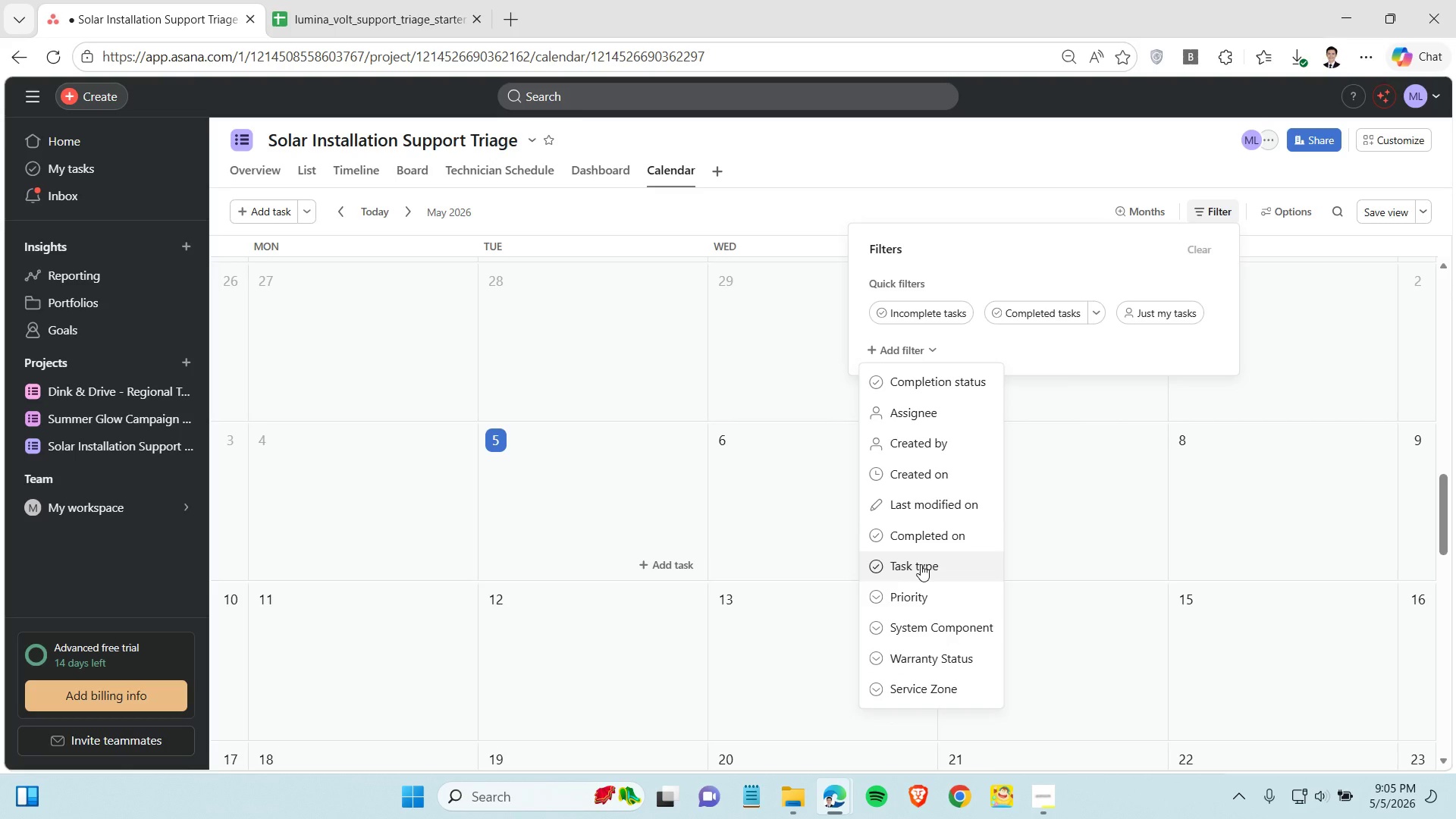 
left_click([1291, 215])
 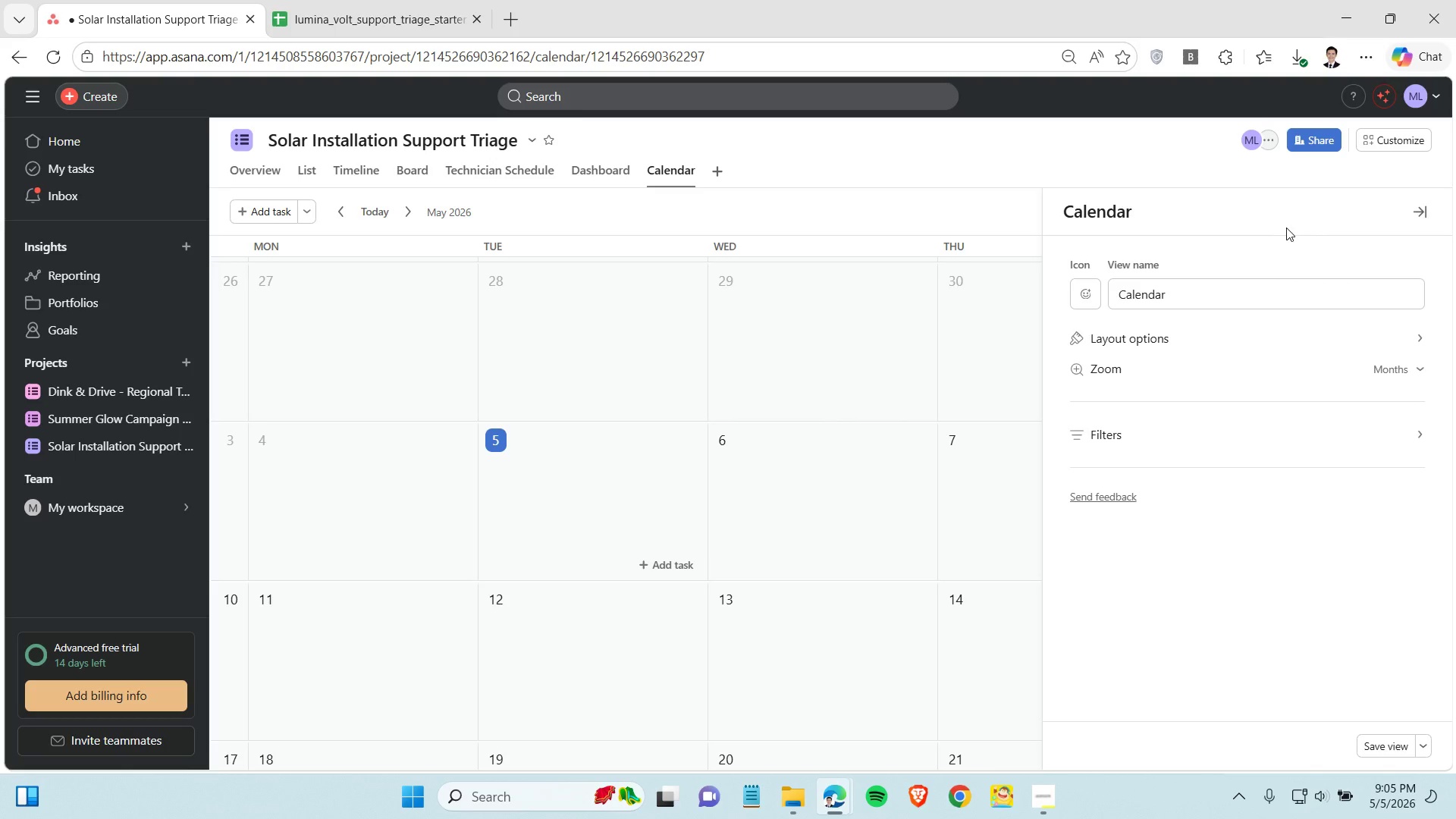 
wait(6.41)
 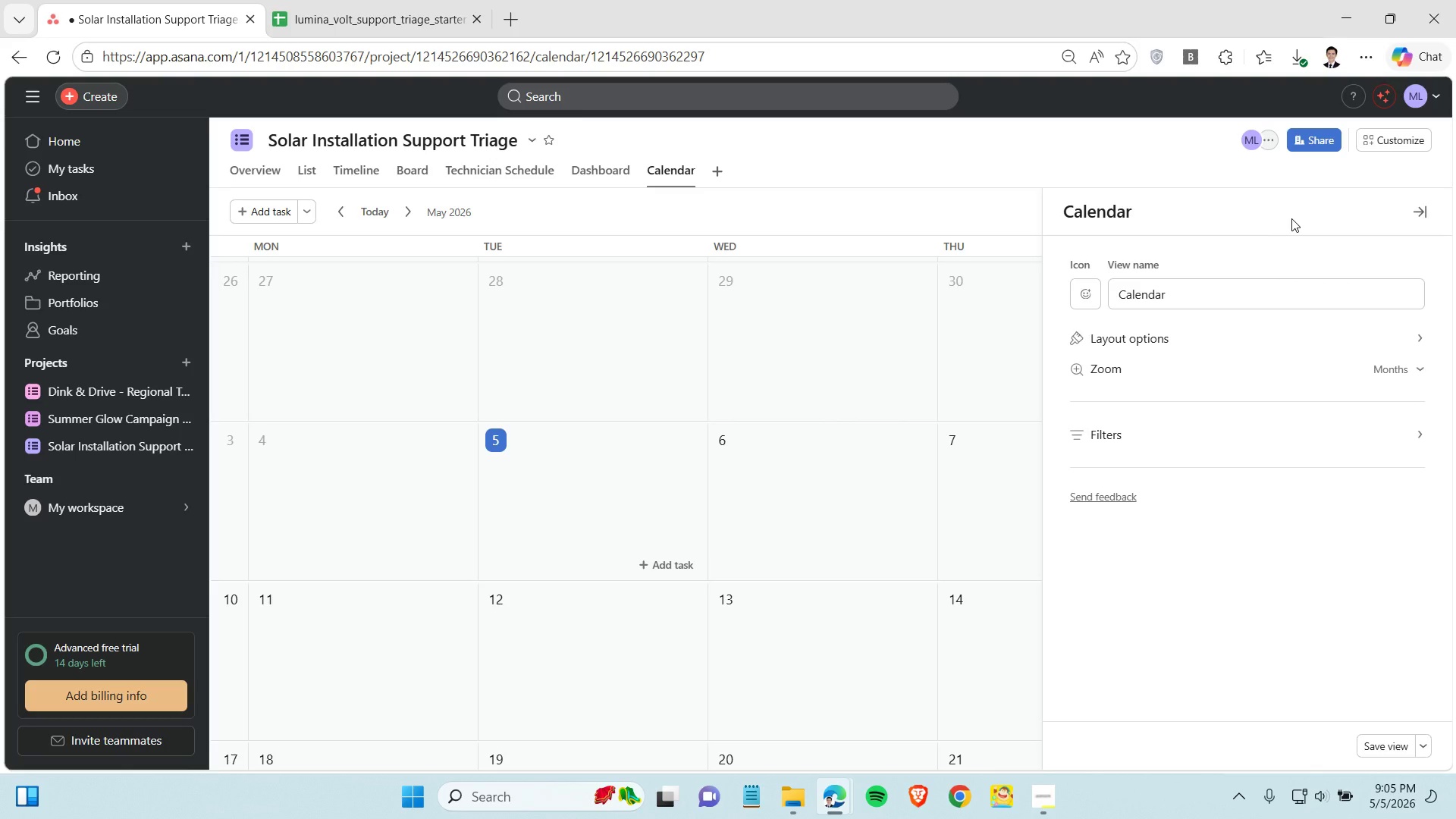 
left_click([1037, 800])